 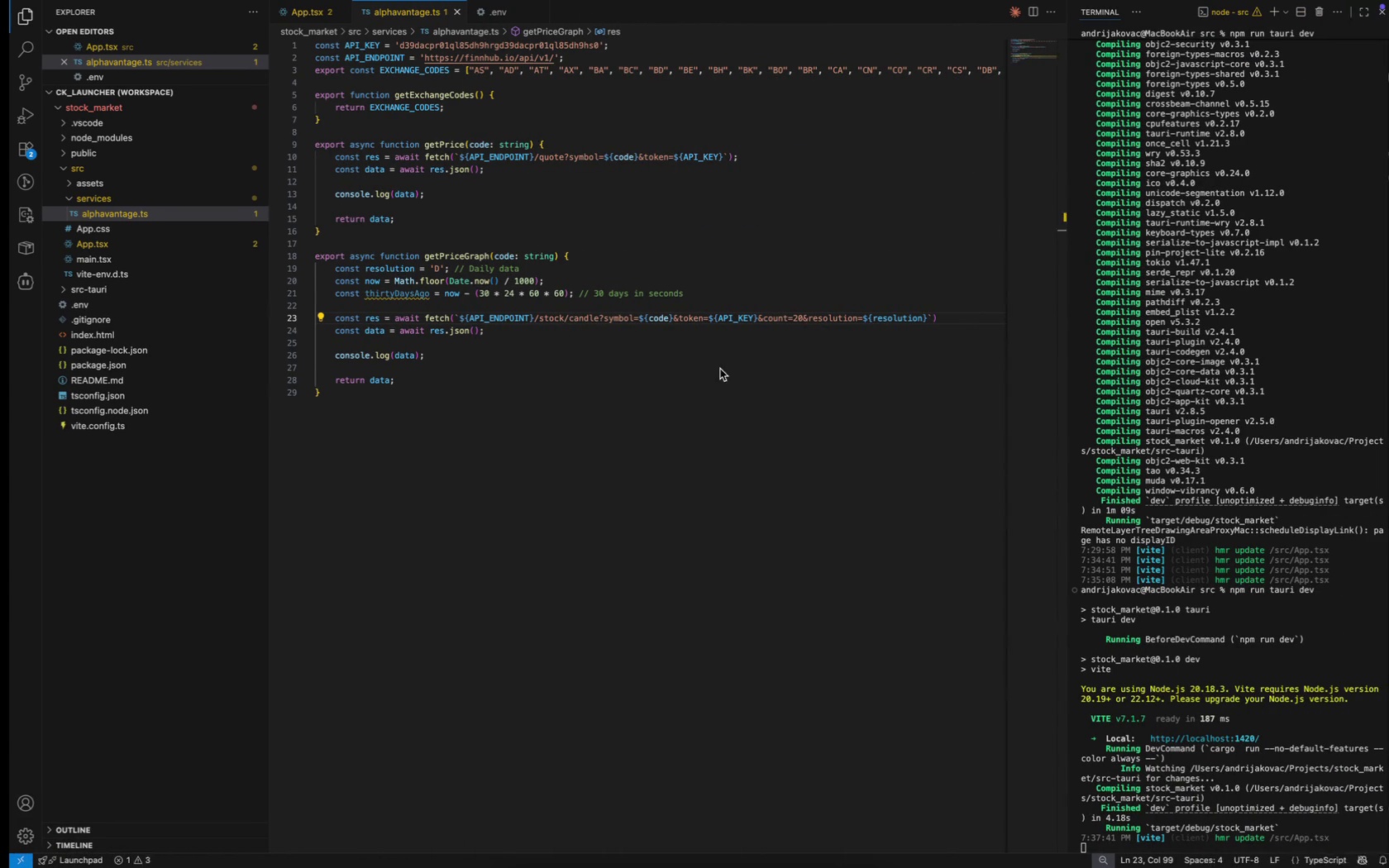 
left_click([1272, 484])
 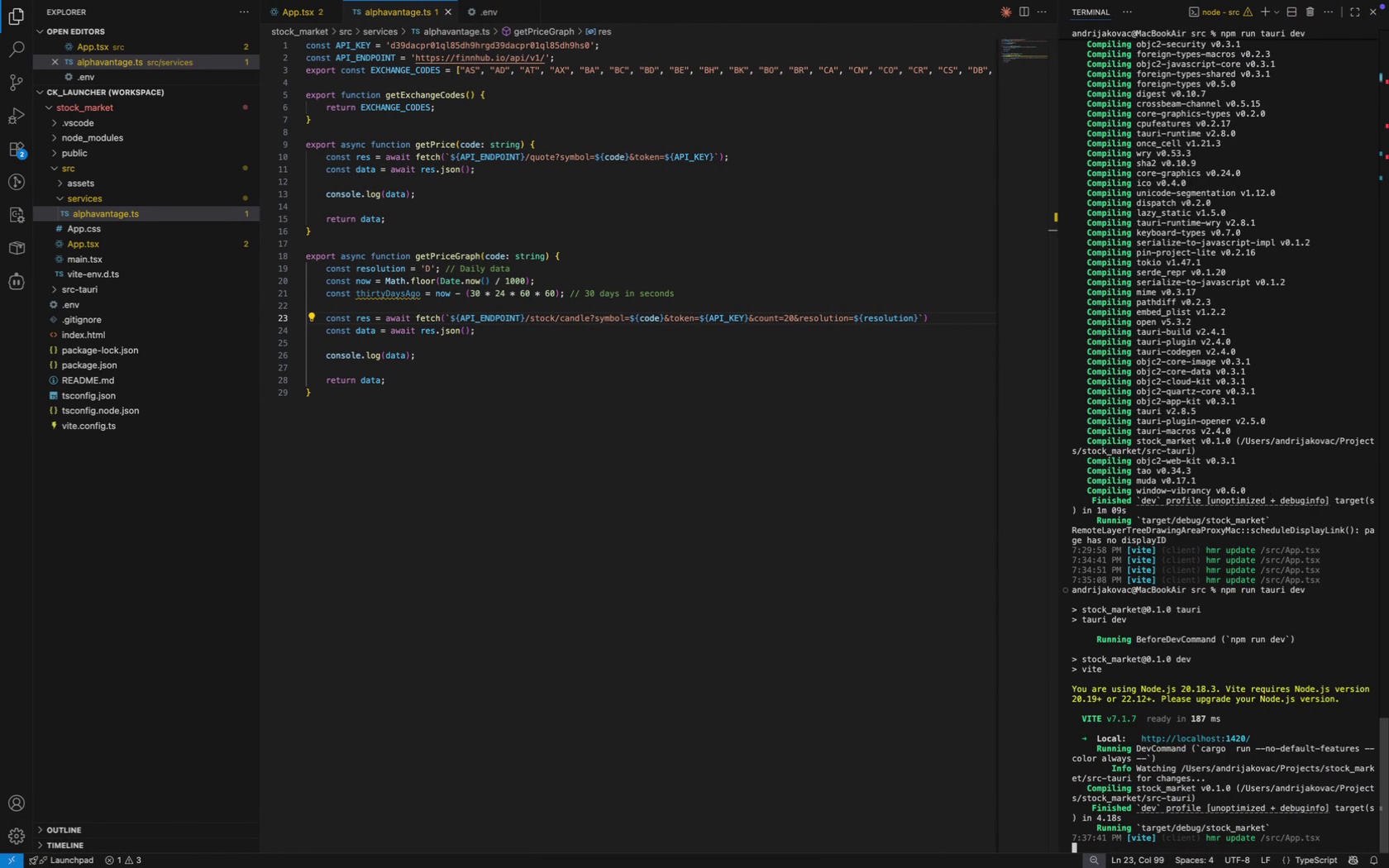 
key(Control+ControlLeft)
 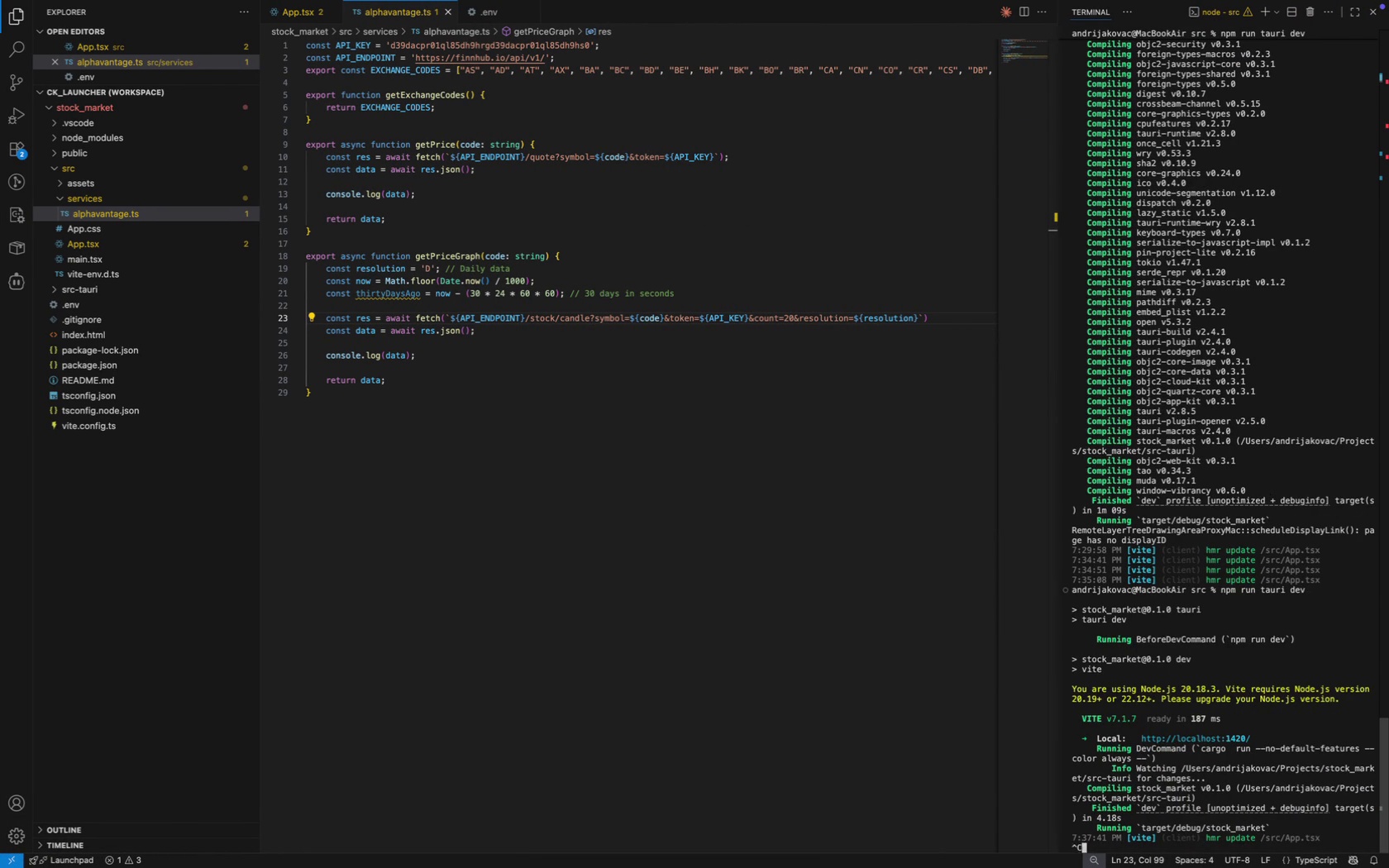 
key(Control+C)
 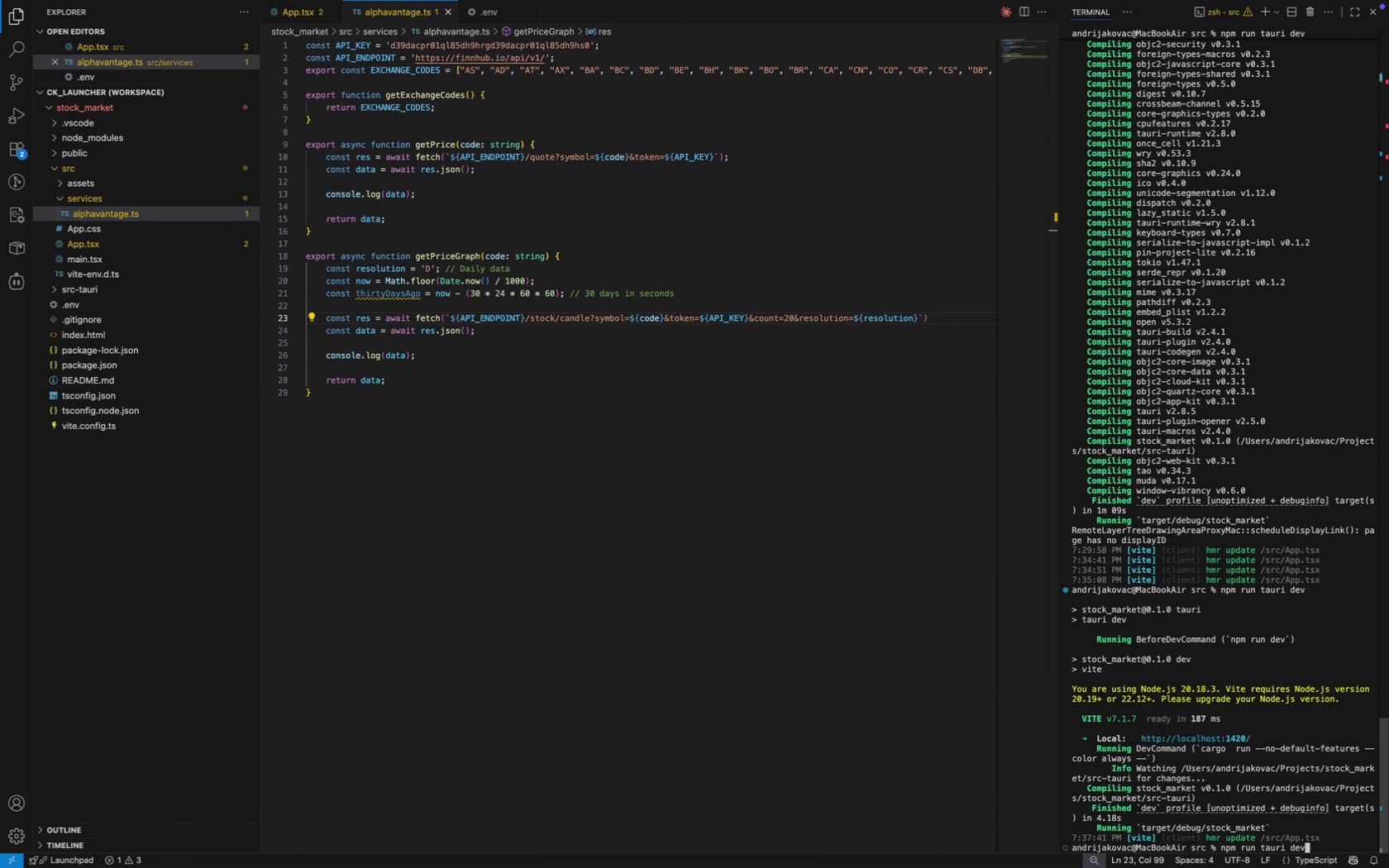 
key(ArrowUp)
 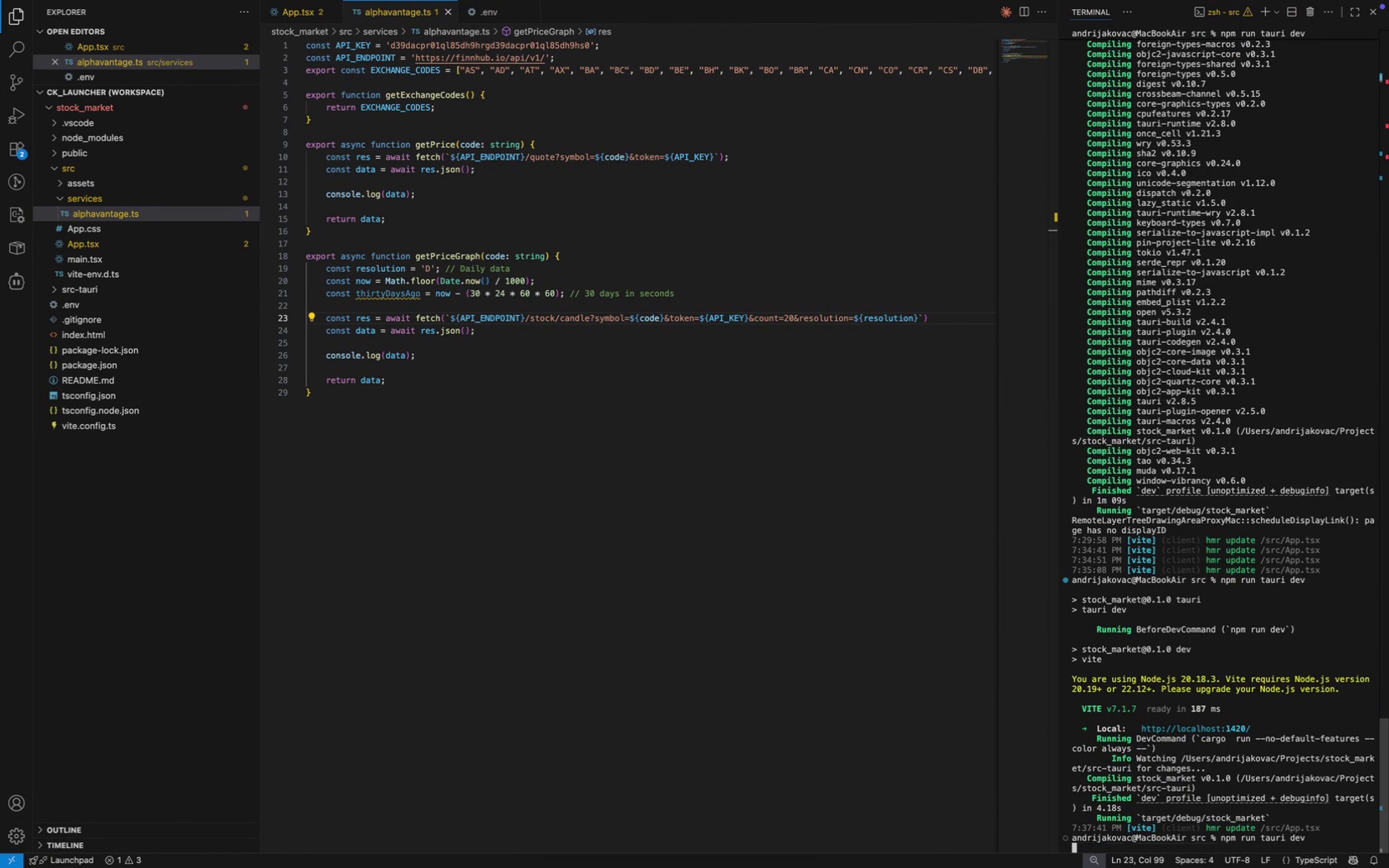 
key(Enter)